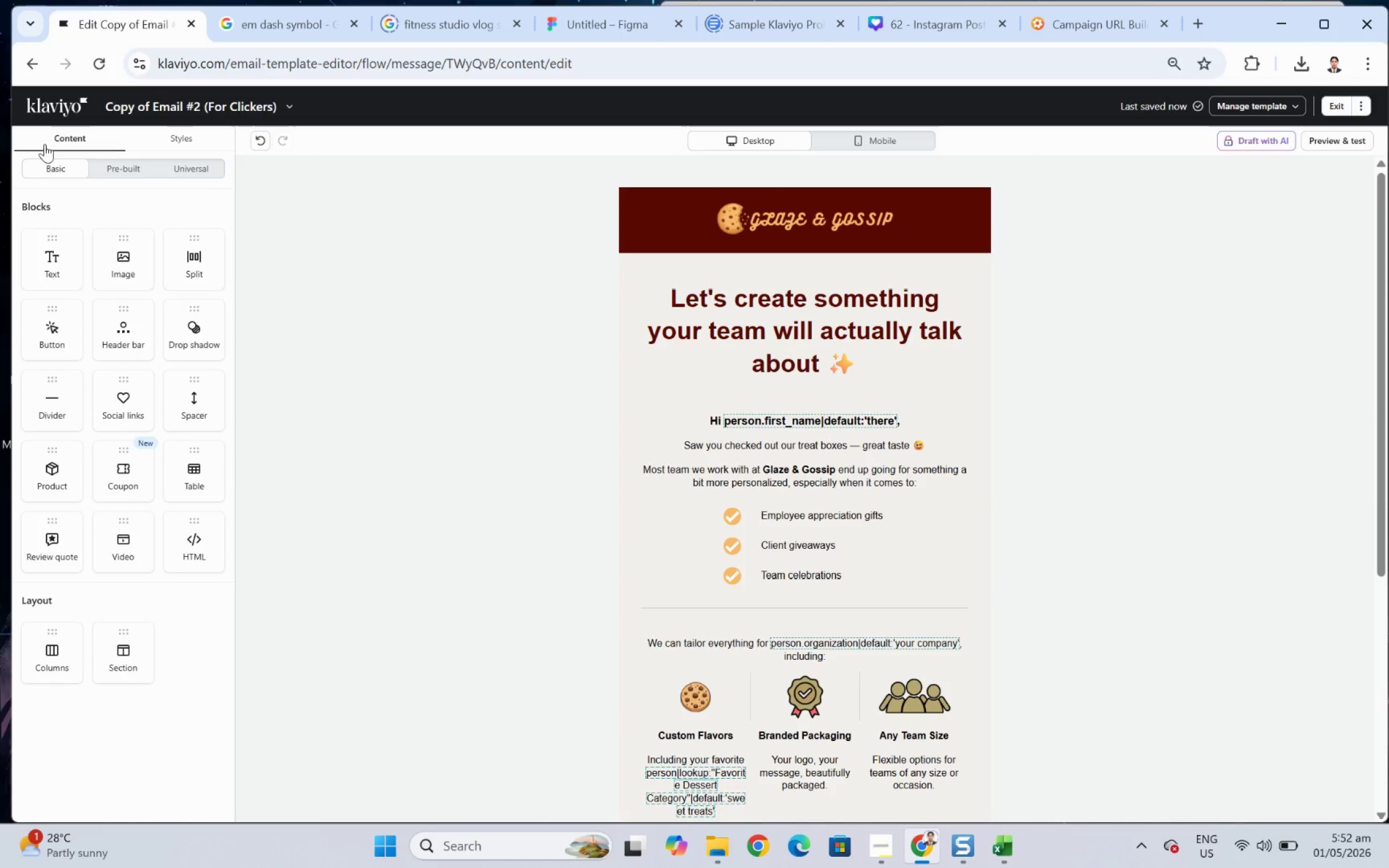 
left_click_drag(start_coordinate=[53, 407], to_coordinate=[853, 375])
 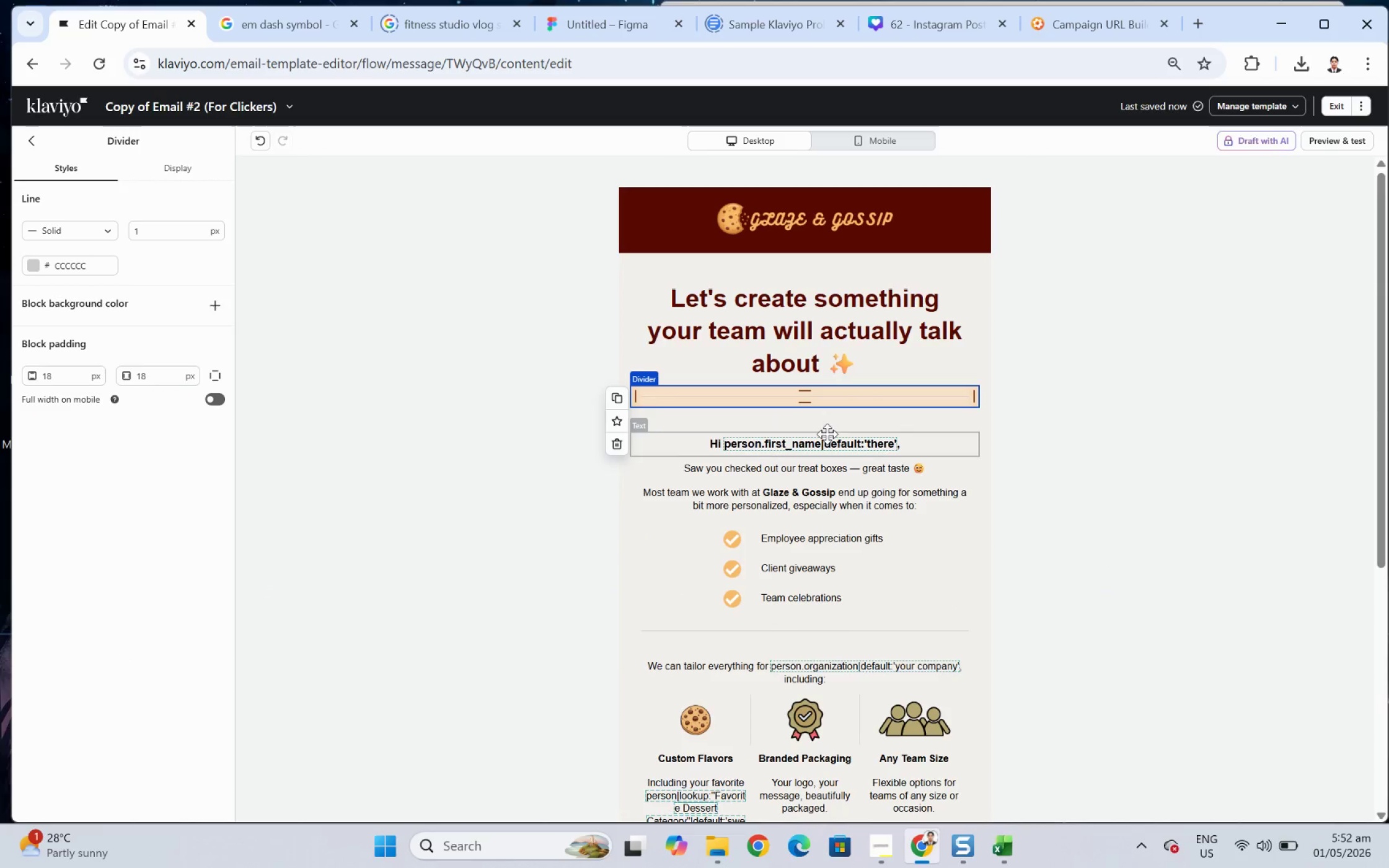 
left_click([818, 424])
 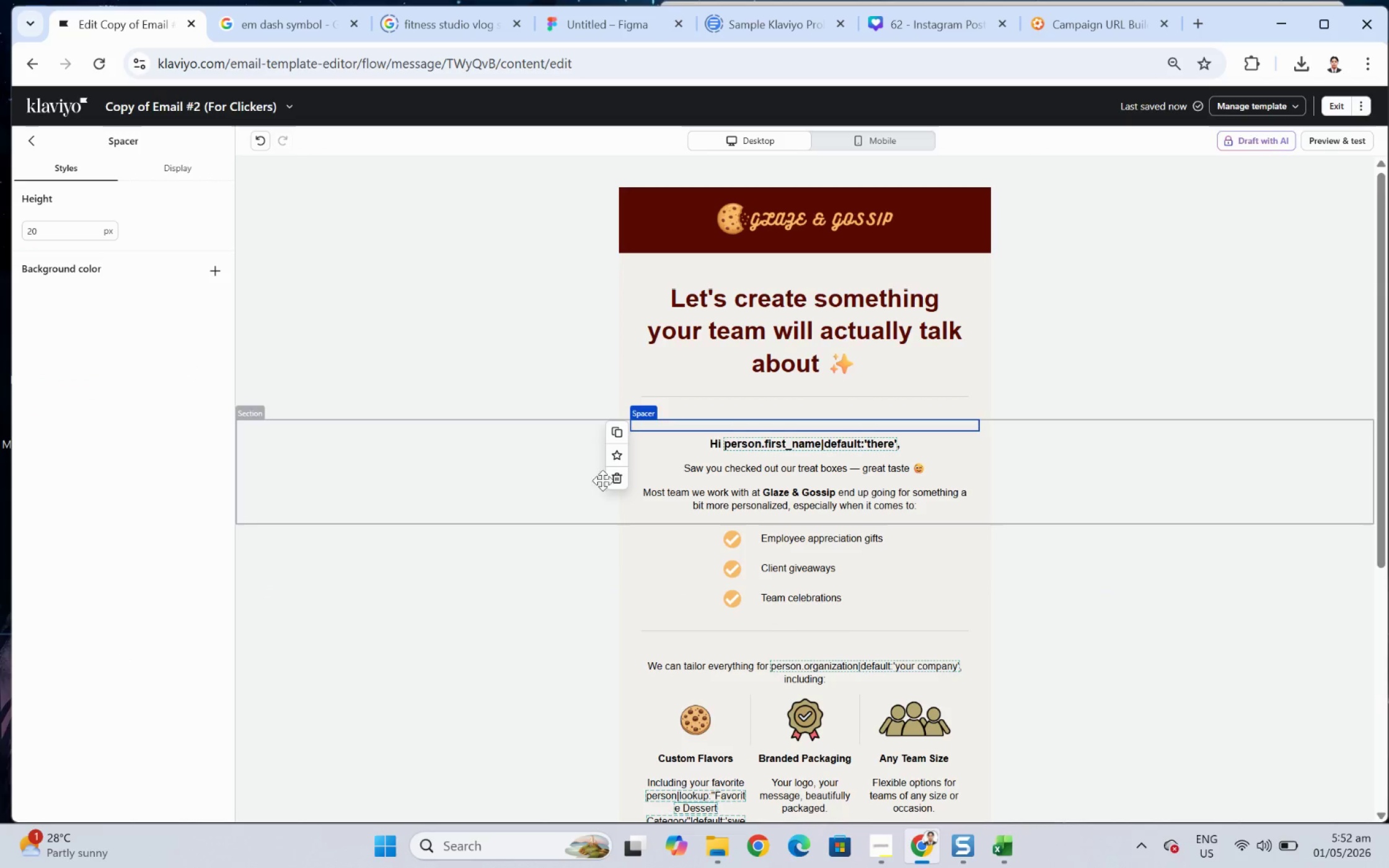 
left_click([615, 483])
 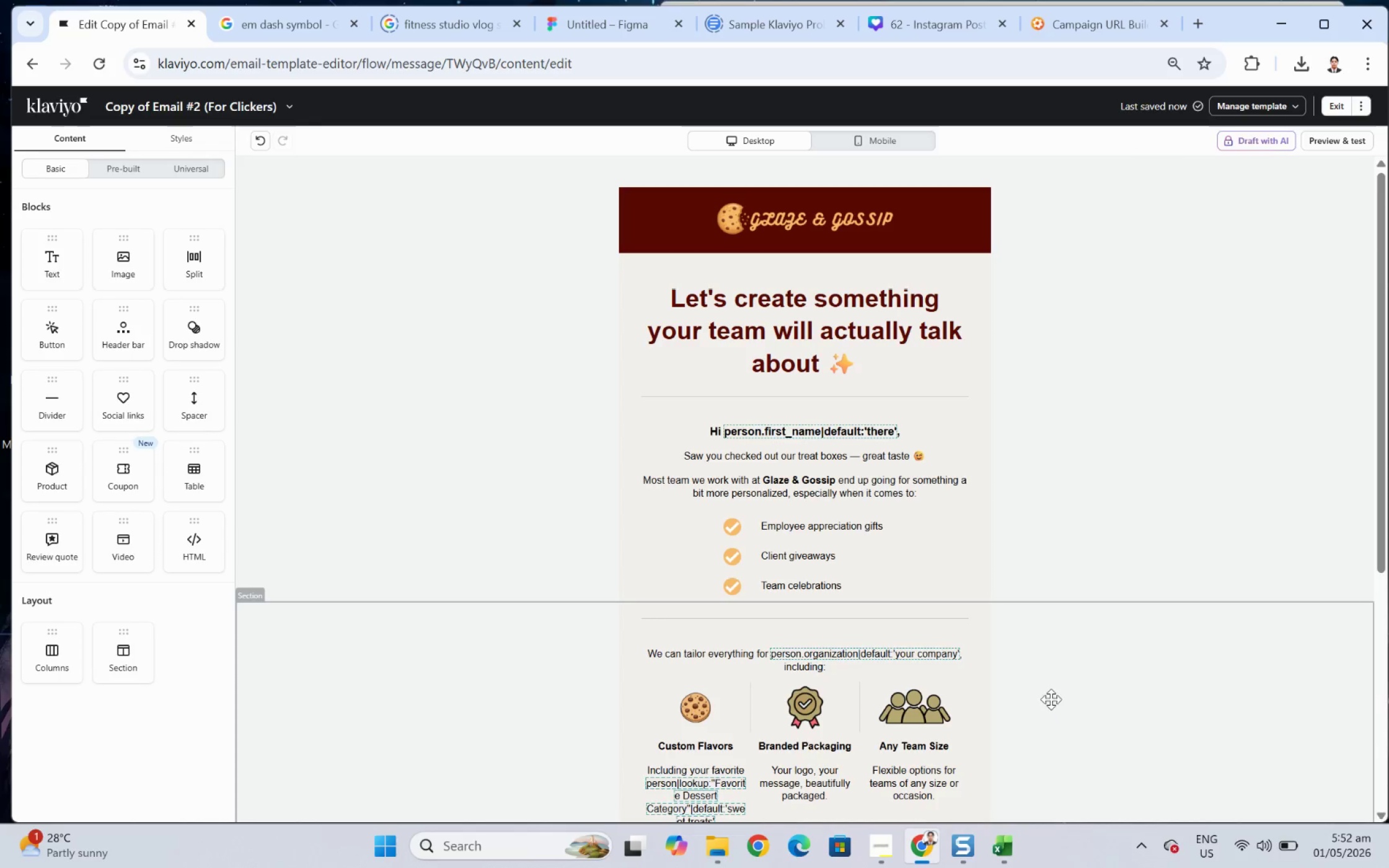 
scroll: coordinate [1023, 598], scroll_direction: down, amount: 3.0
 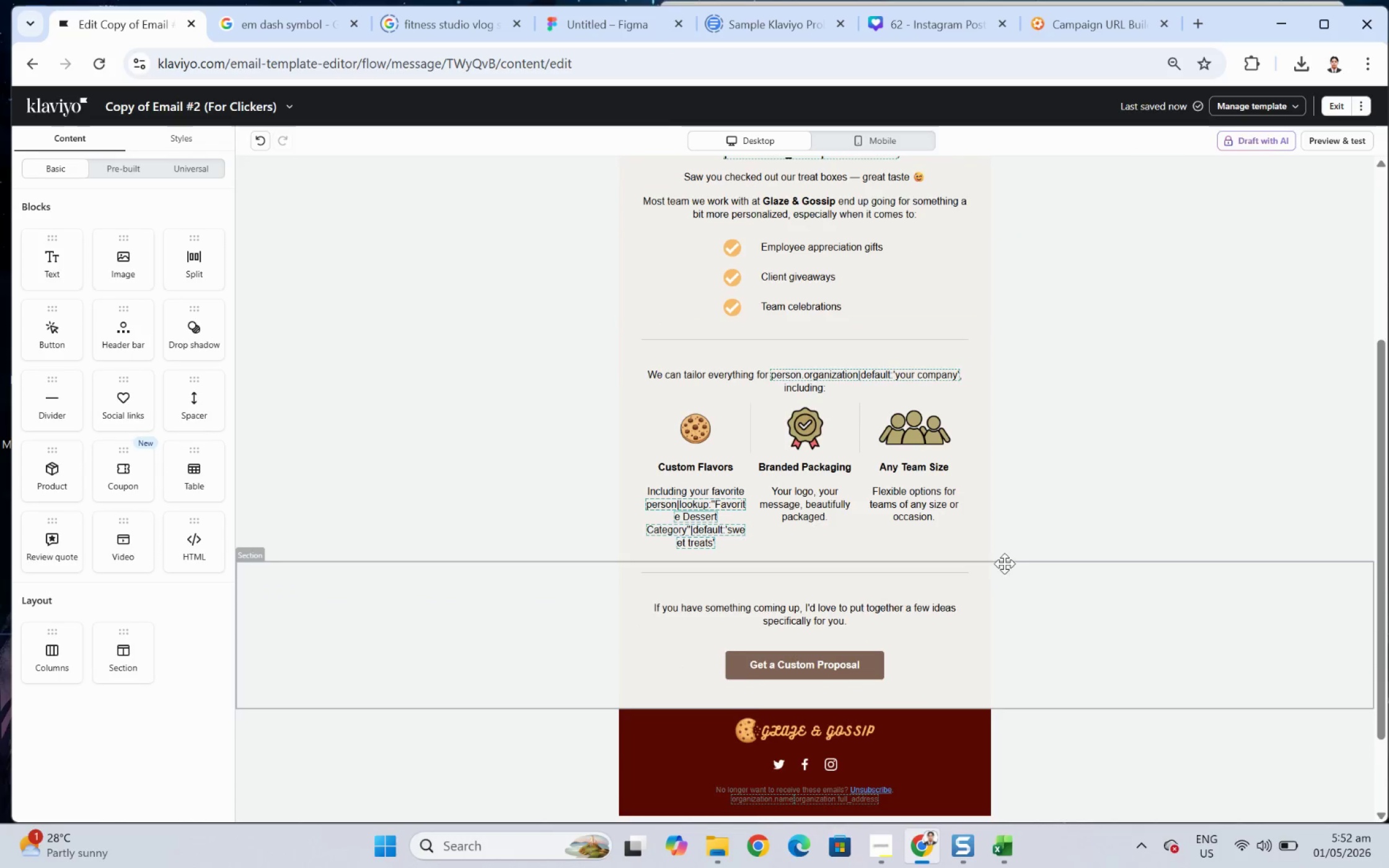 
scroll: coordinate [1004, 563], scroll_direction: up, amount: 4.0
 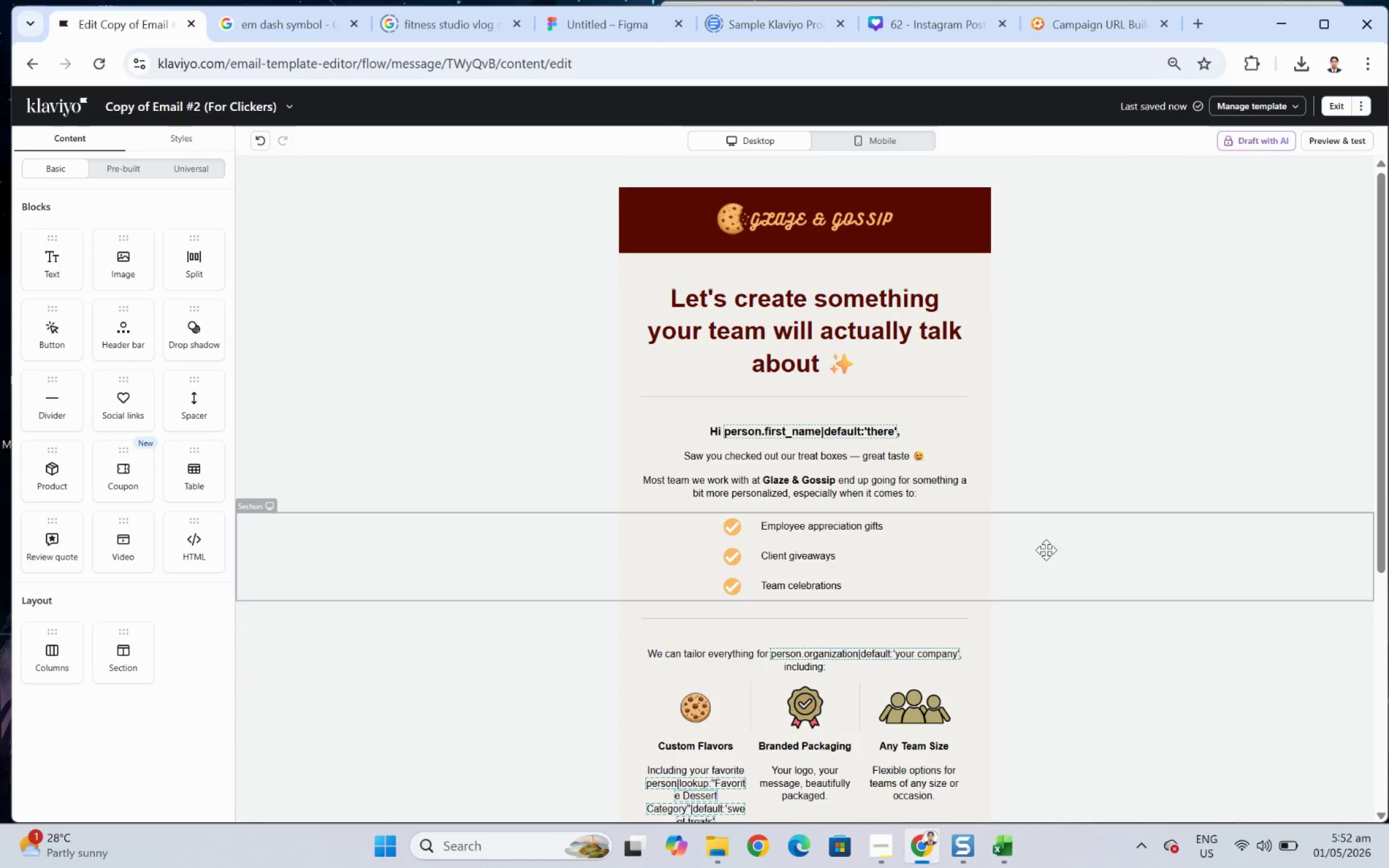 
left_click([838, 136])
 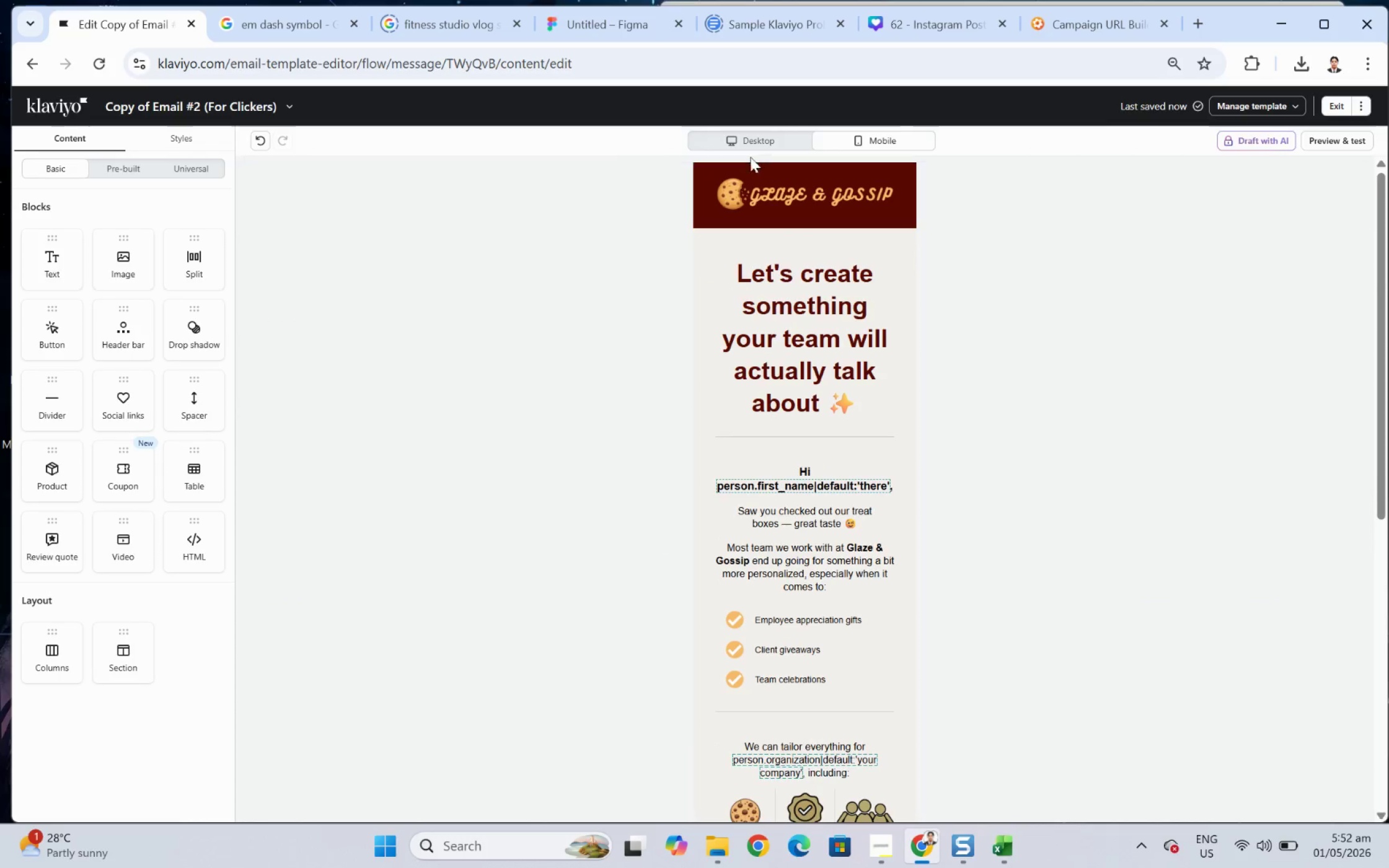 
left_click([746, 147])
 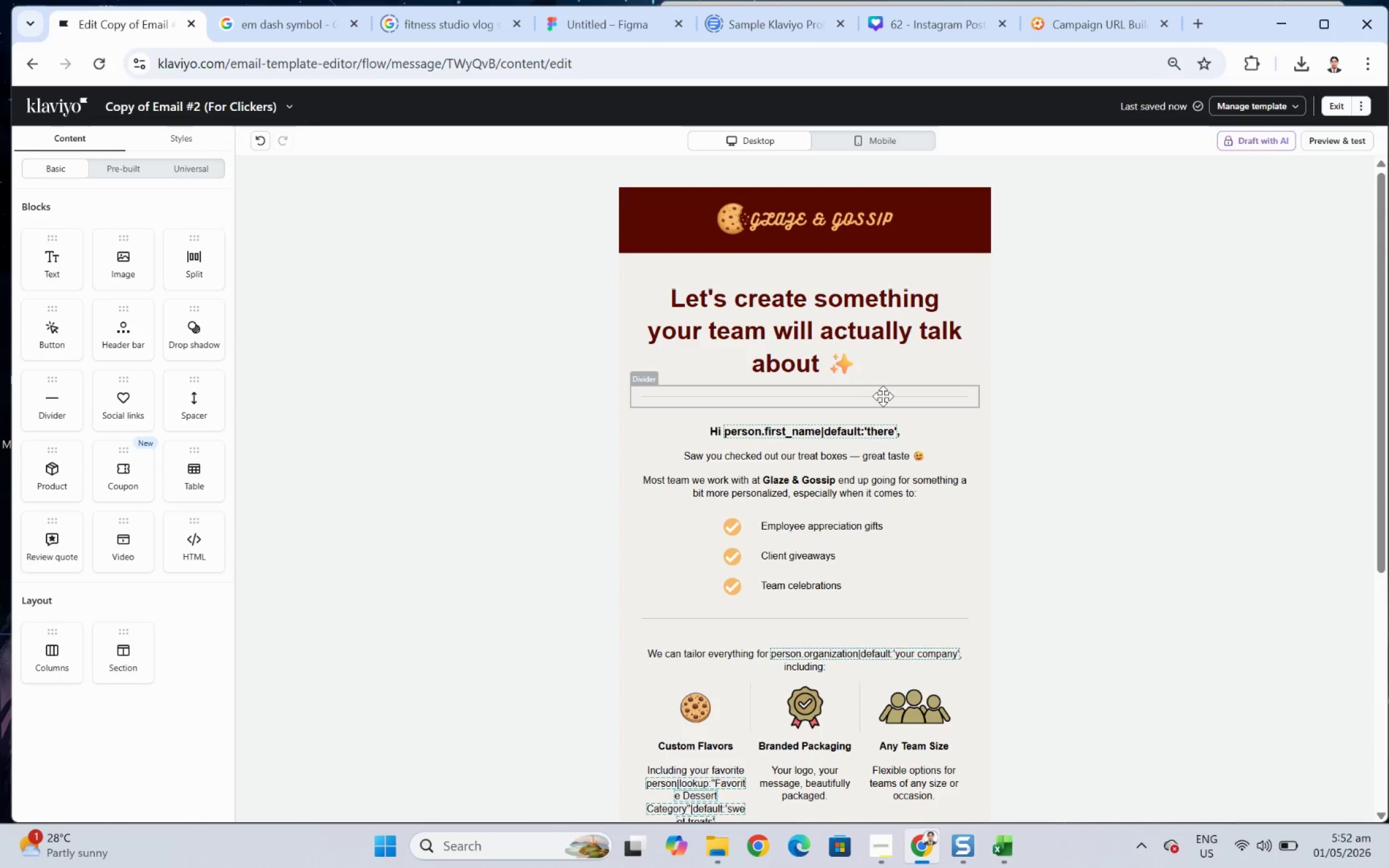 
left_click([883, 396])
 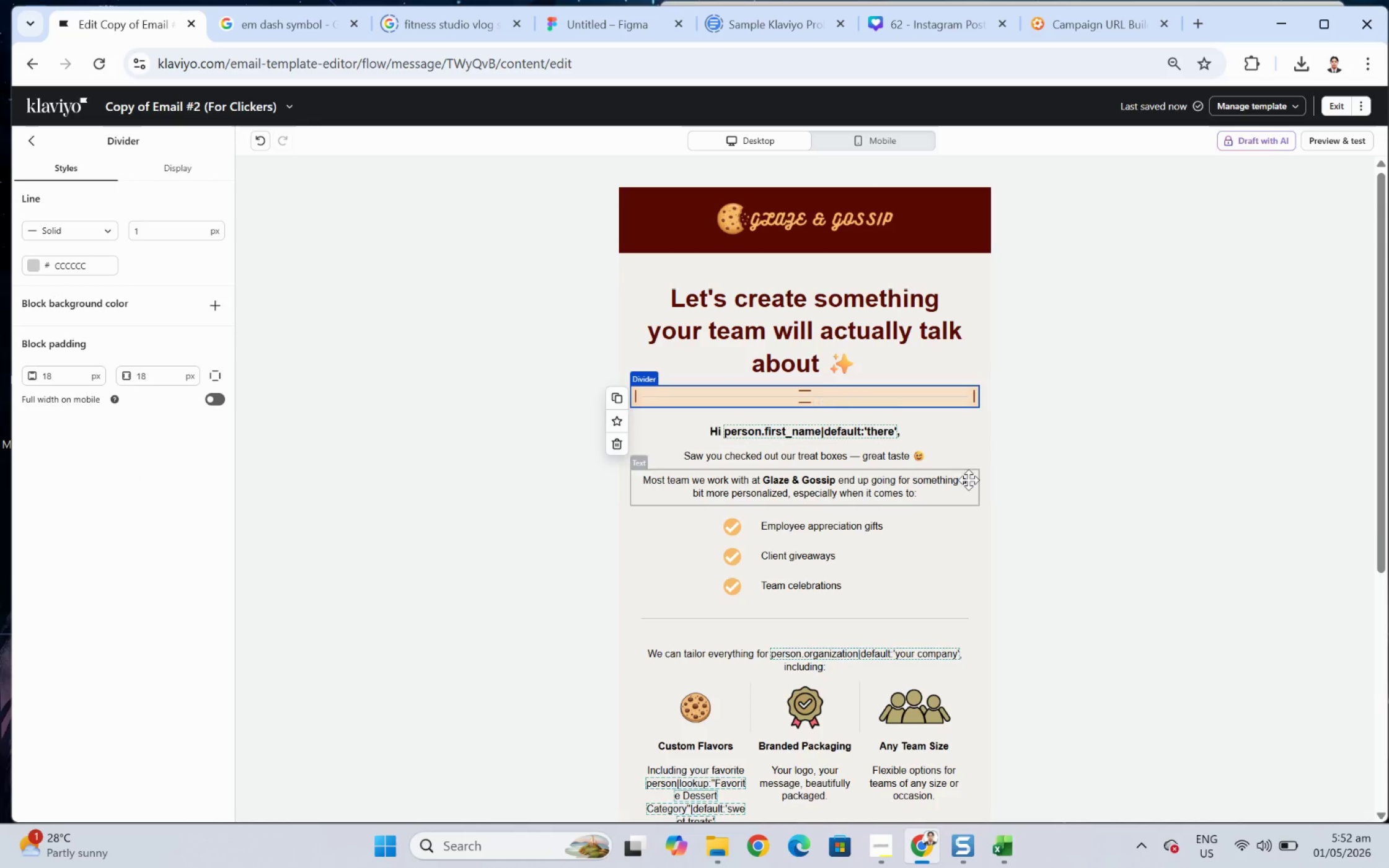 
scroll: coordinate [1015, 504], scroll_direction: down, amount: 3.0
 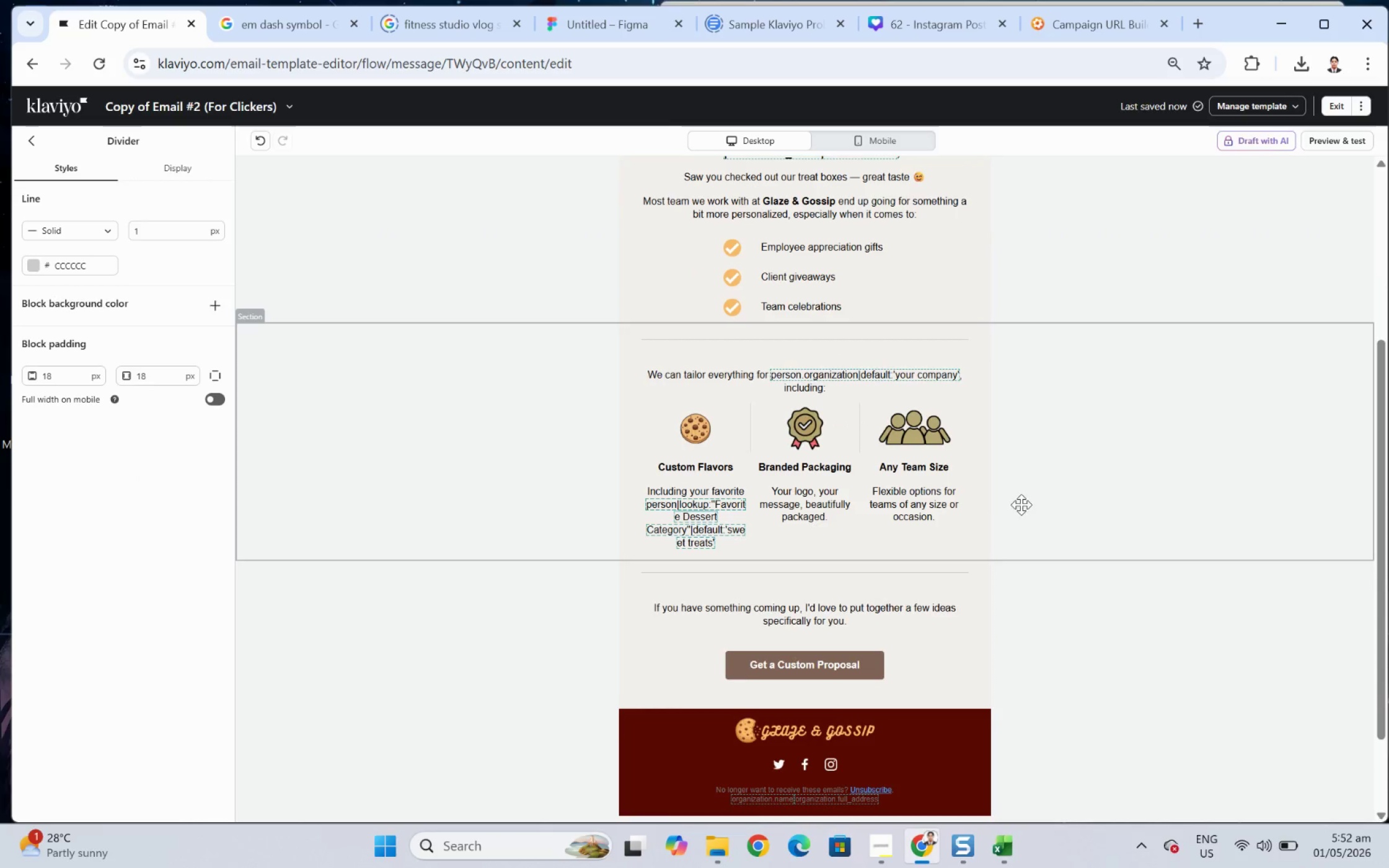 
scroll: coordinate [1021, 504], scroll_direction: up, amount: 3.0
 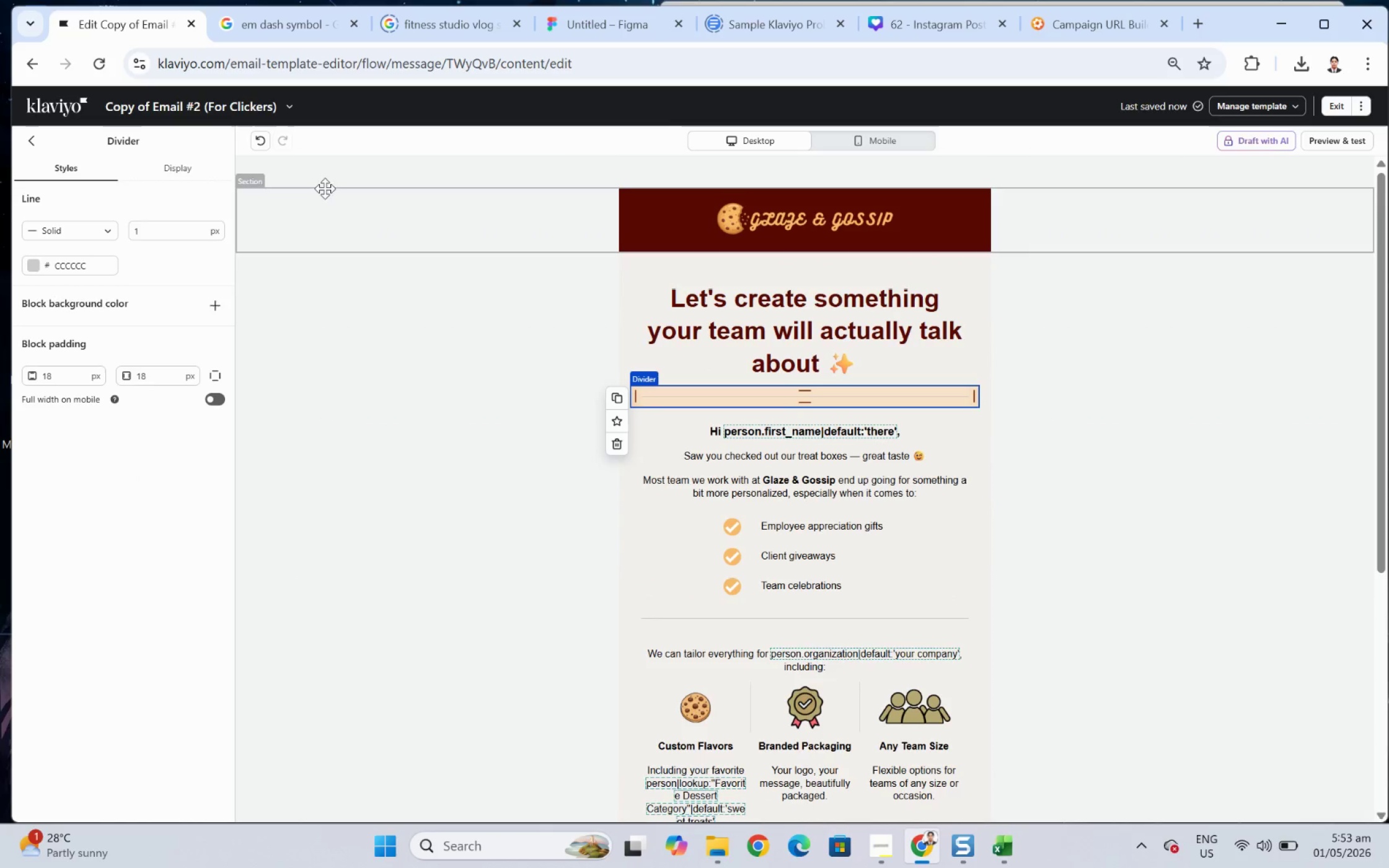 
left_click([259, 139])
 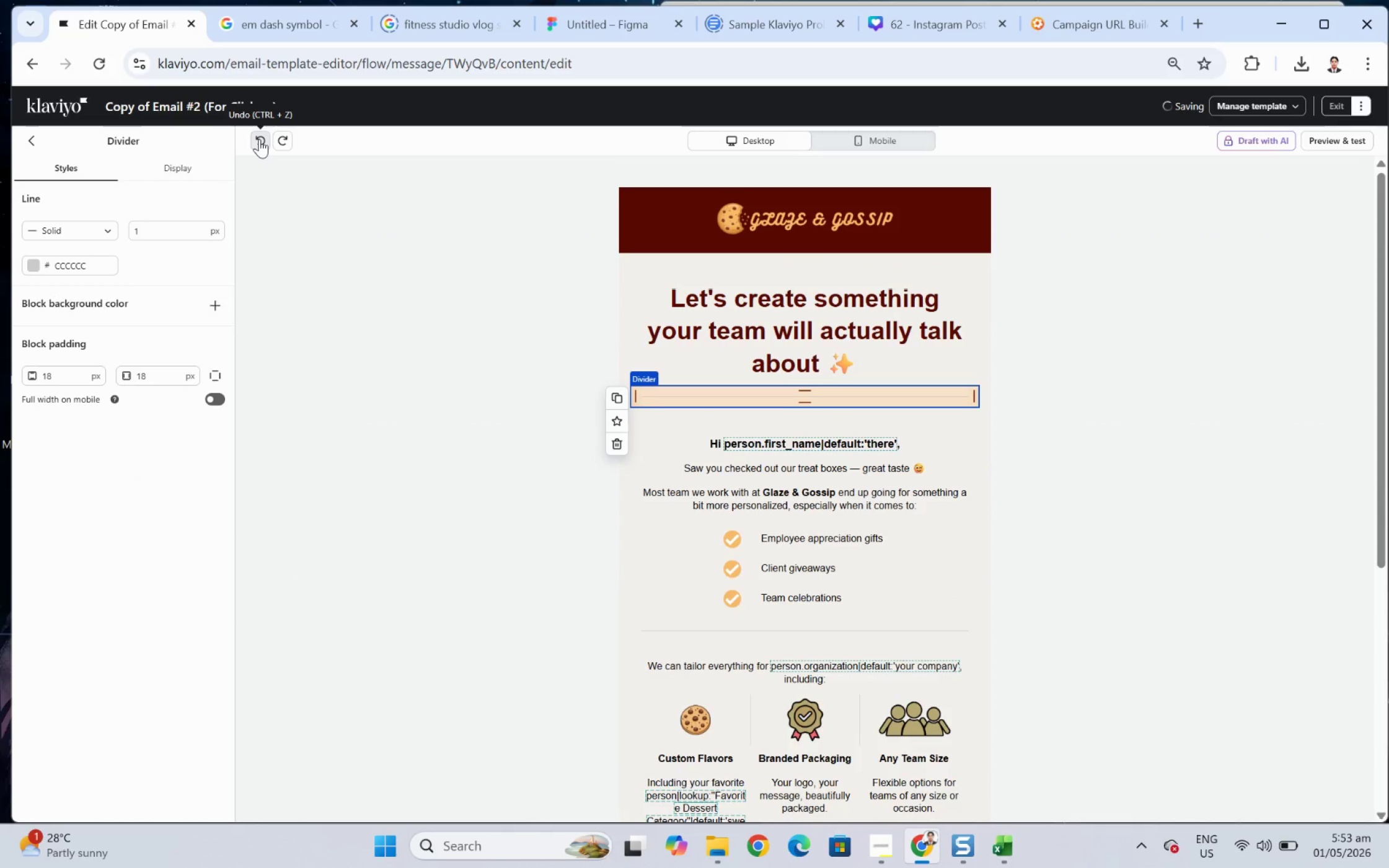 
left_click([259, 139])
 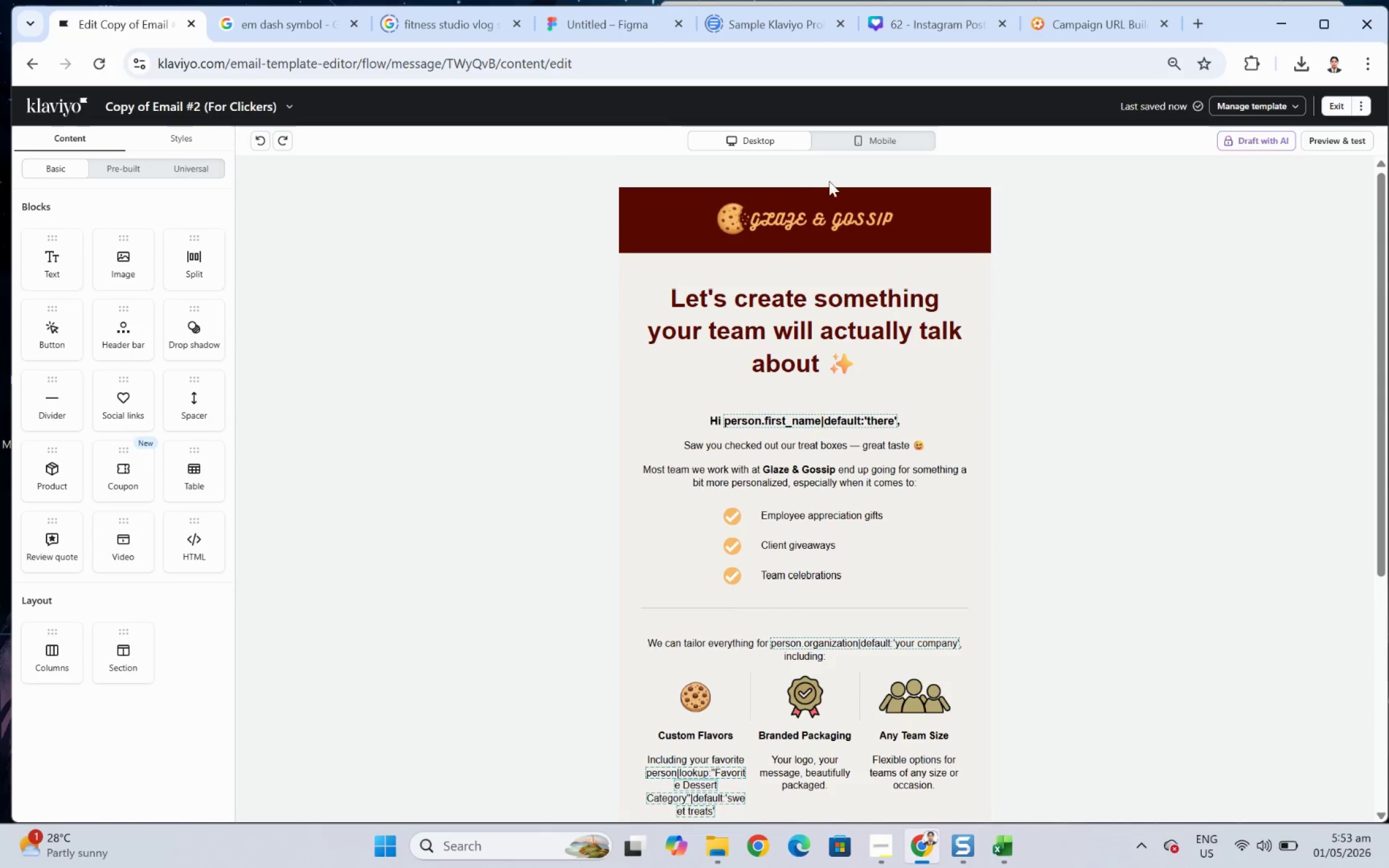 
left_click([848, 134])
 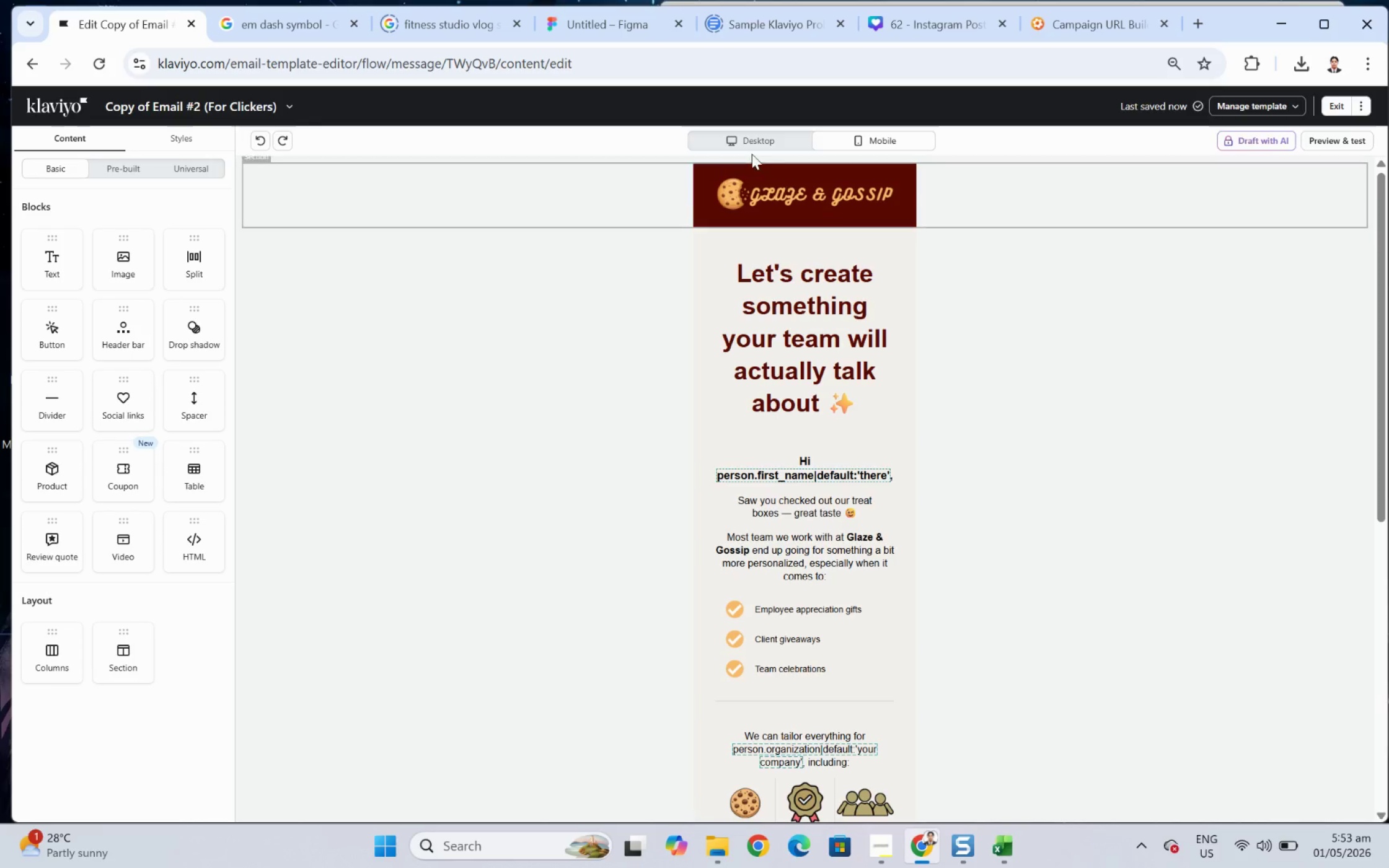 
left_click([715, 142])
 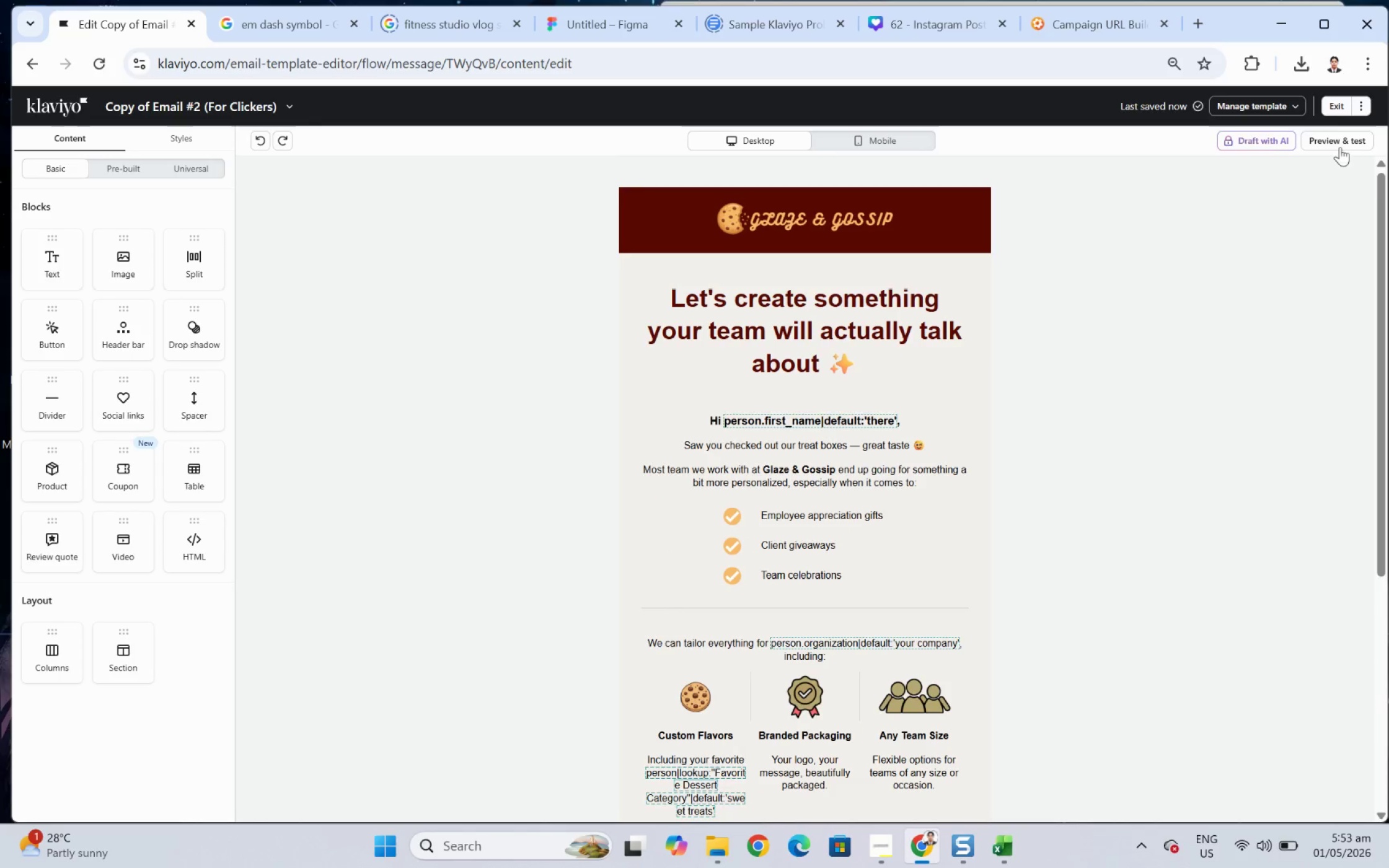 